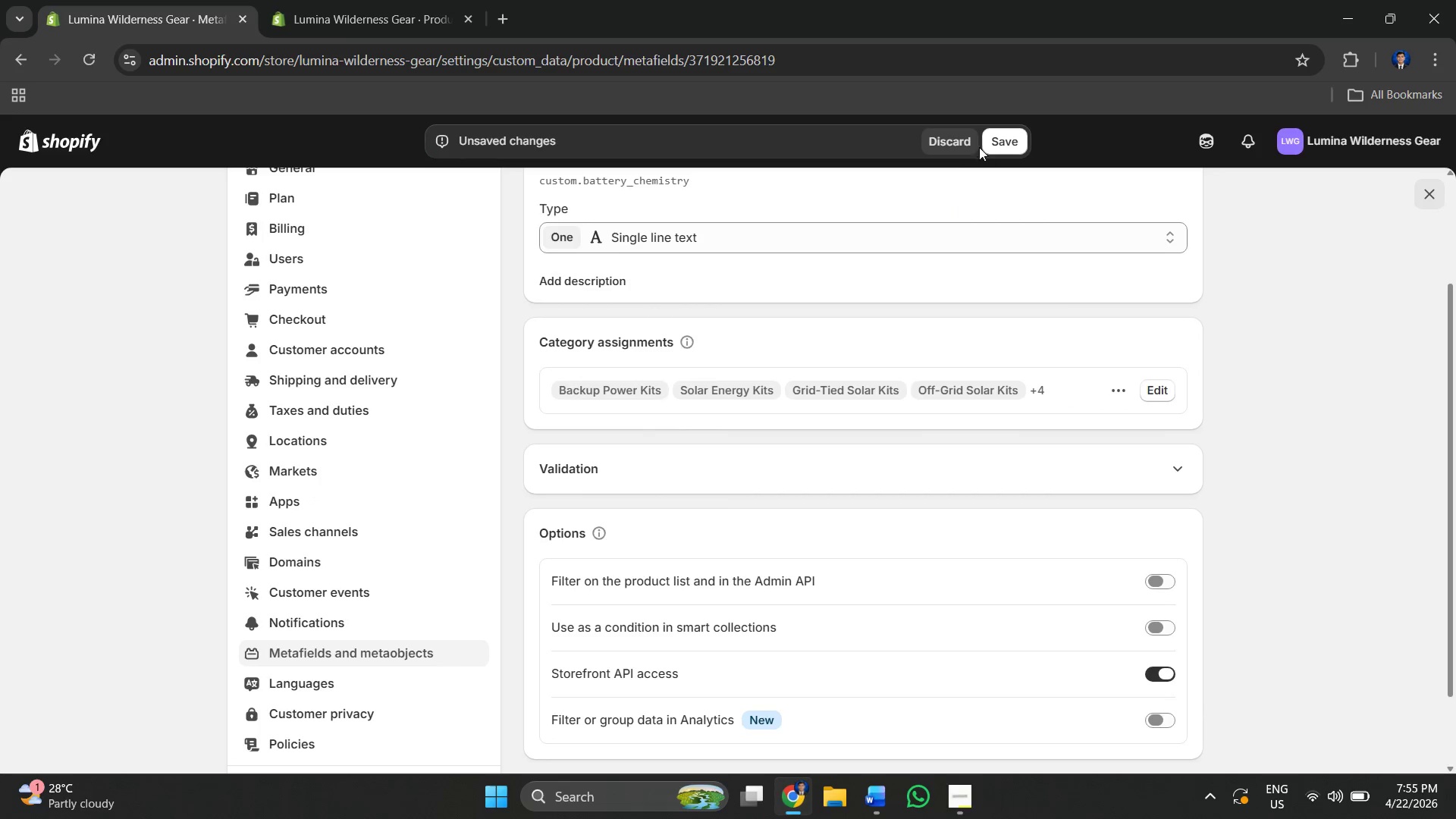 
mouse_move([993, 144])
 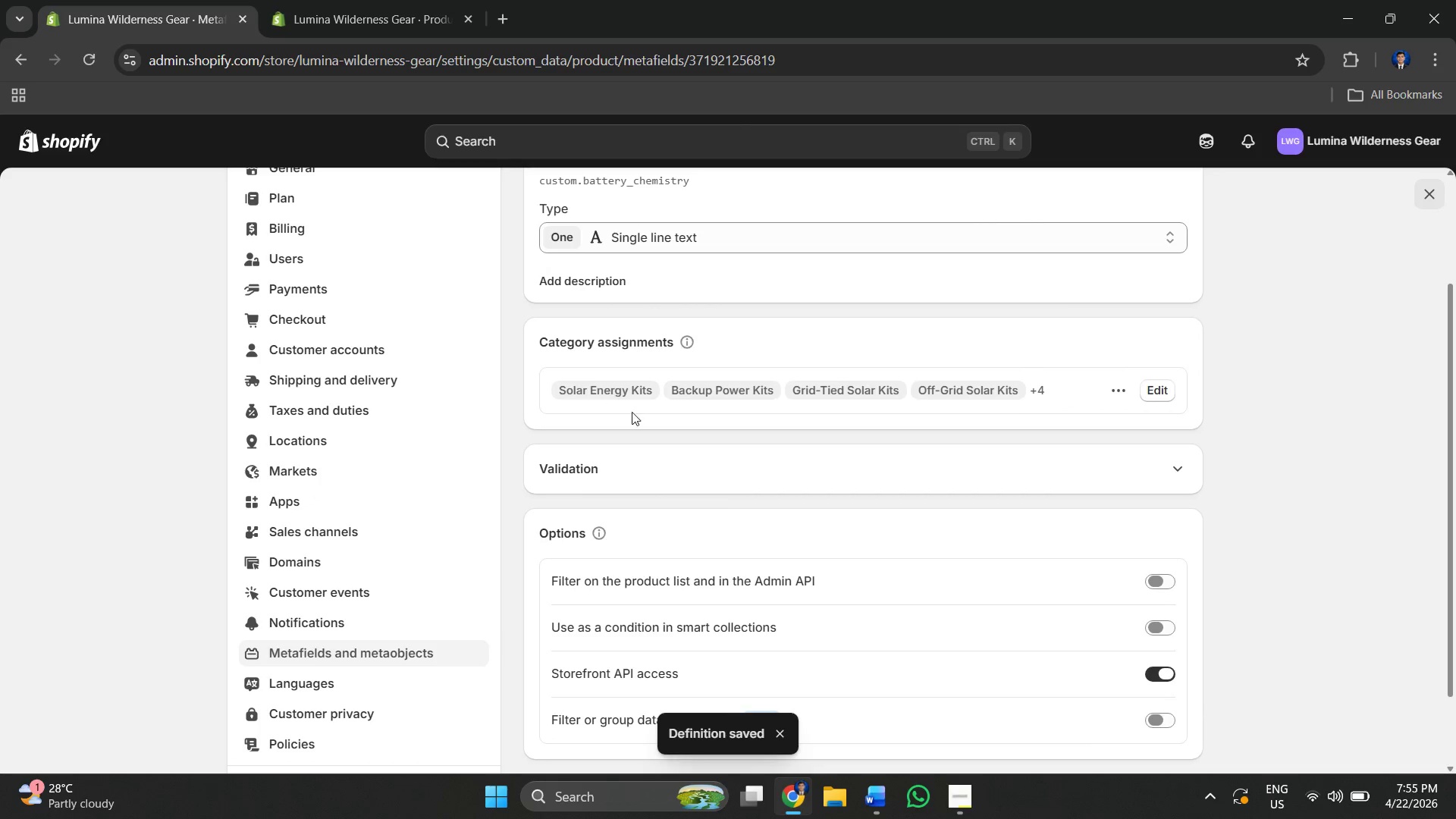 
scroll: coordinate [632, 419], scroll_direction: up, amount: 3.0
 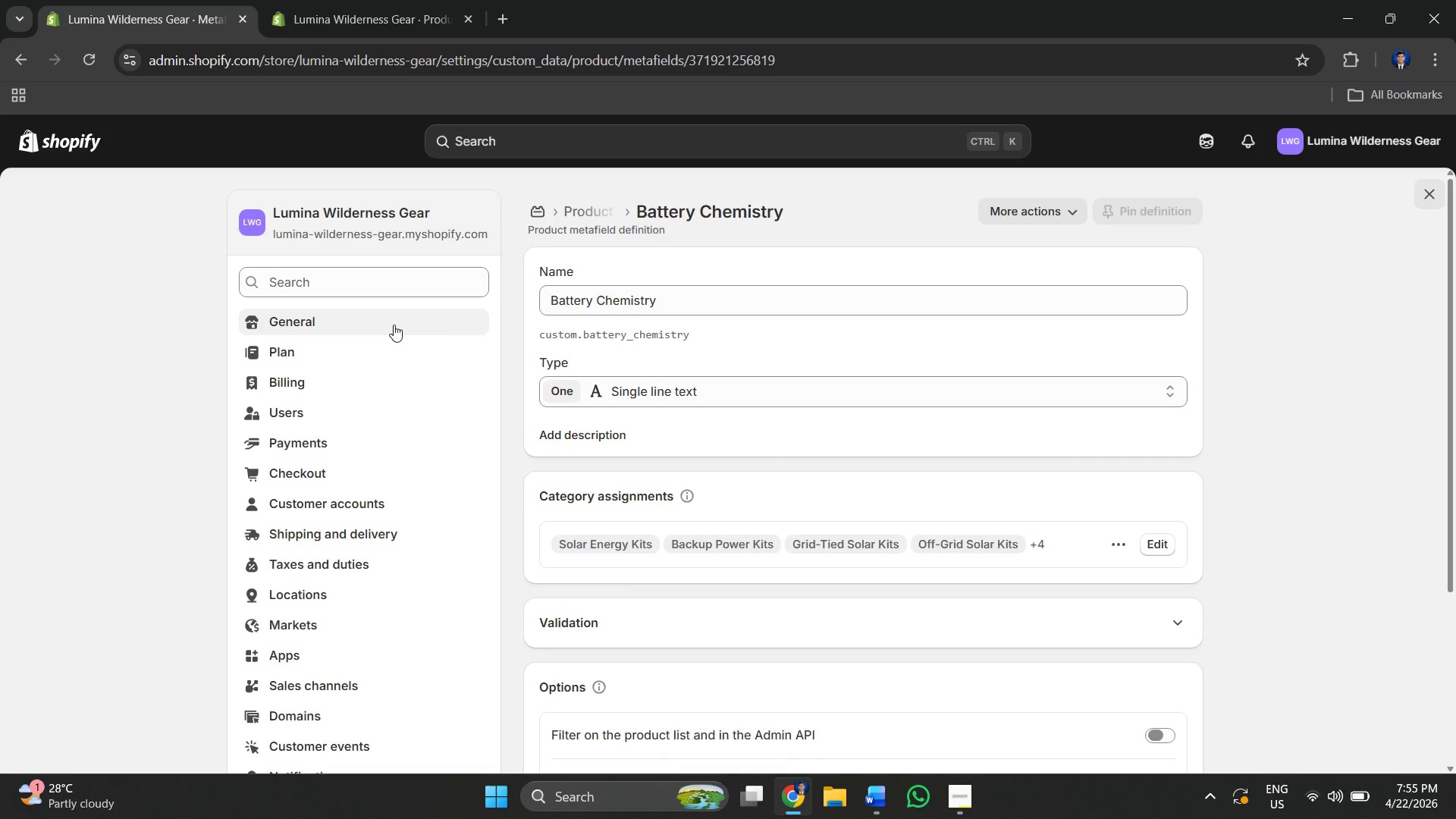 
scroll: coordinate [409, 610], scroll_direction: down, amount: 3.0
 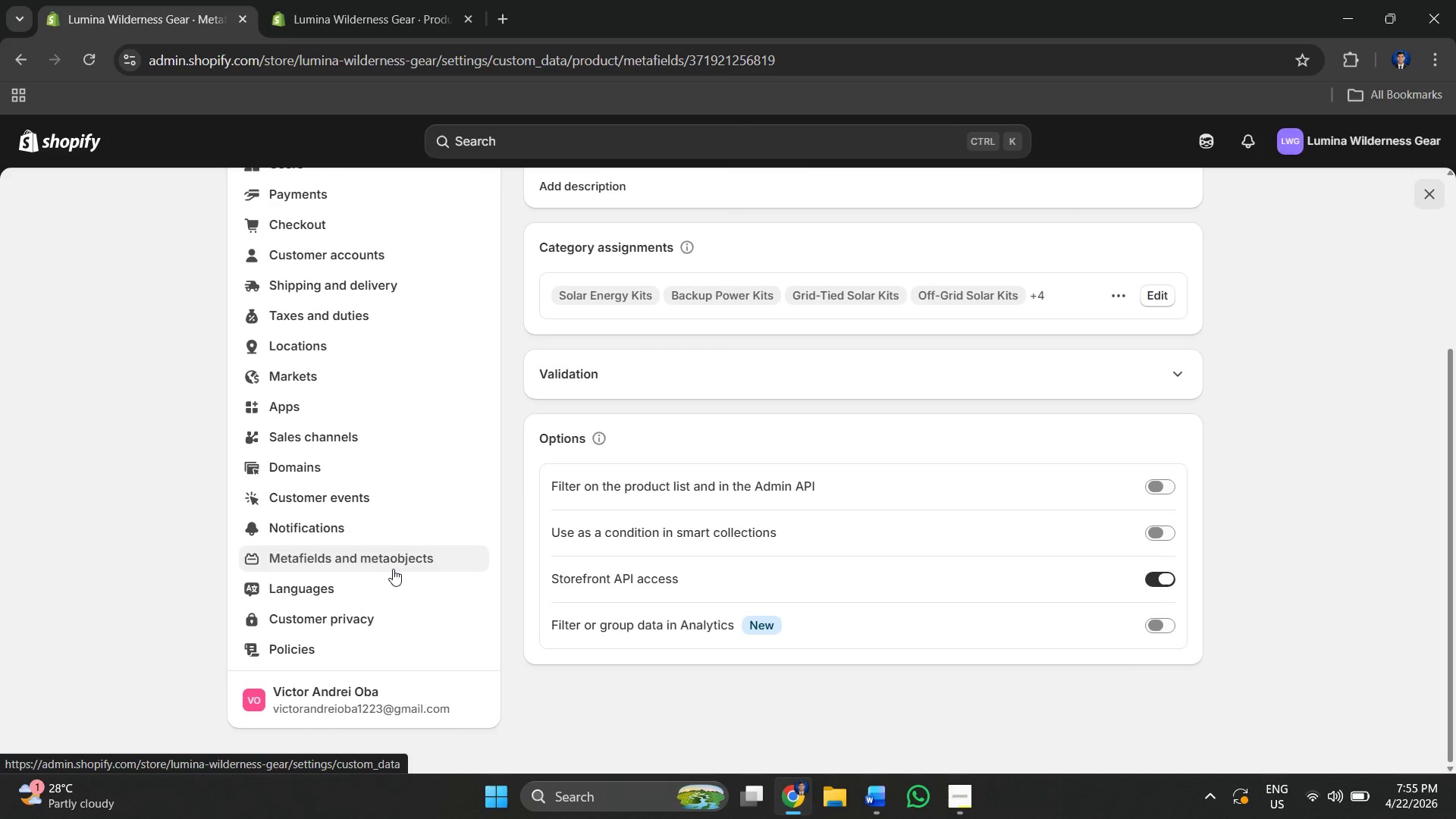 
left_click([393, 561])
 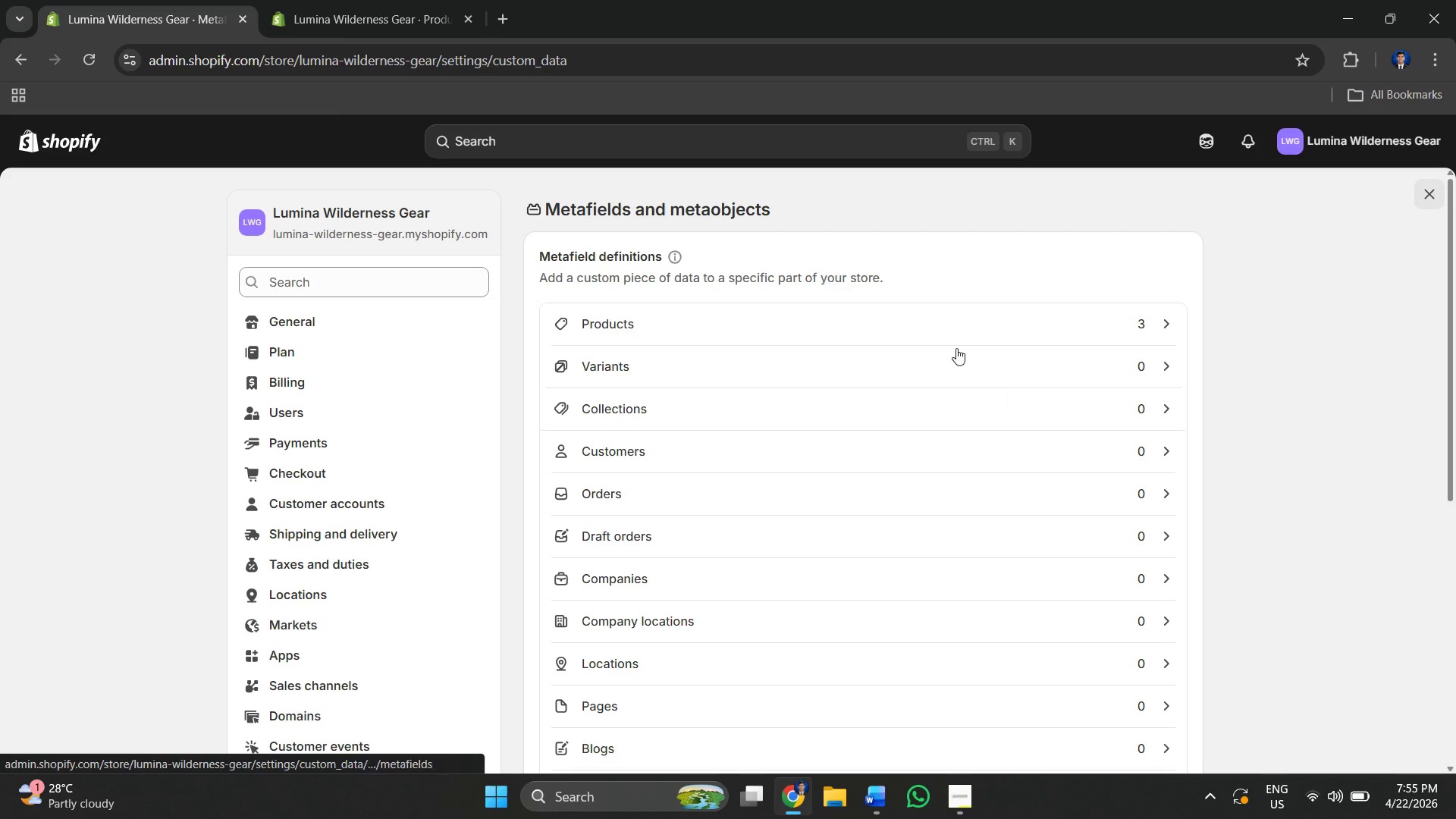 
scroll: coordinate [960, 310], scroll_direction: down, amount: 1.0
 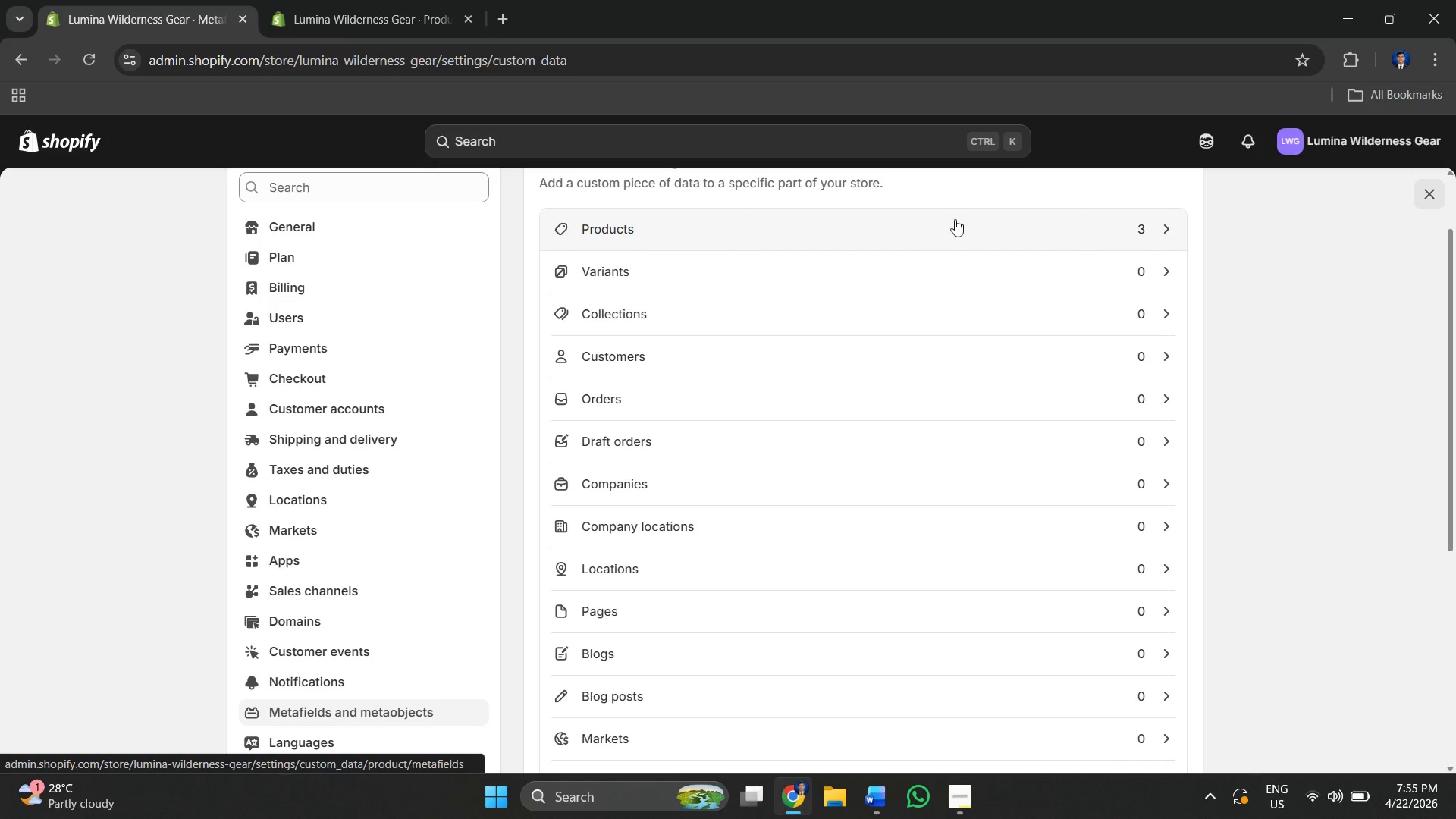 
left_click([955, 227])
 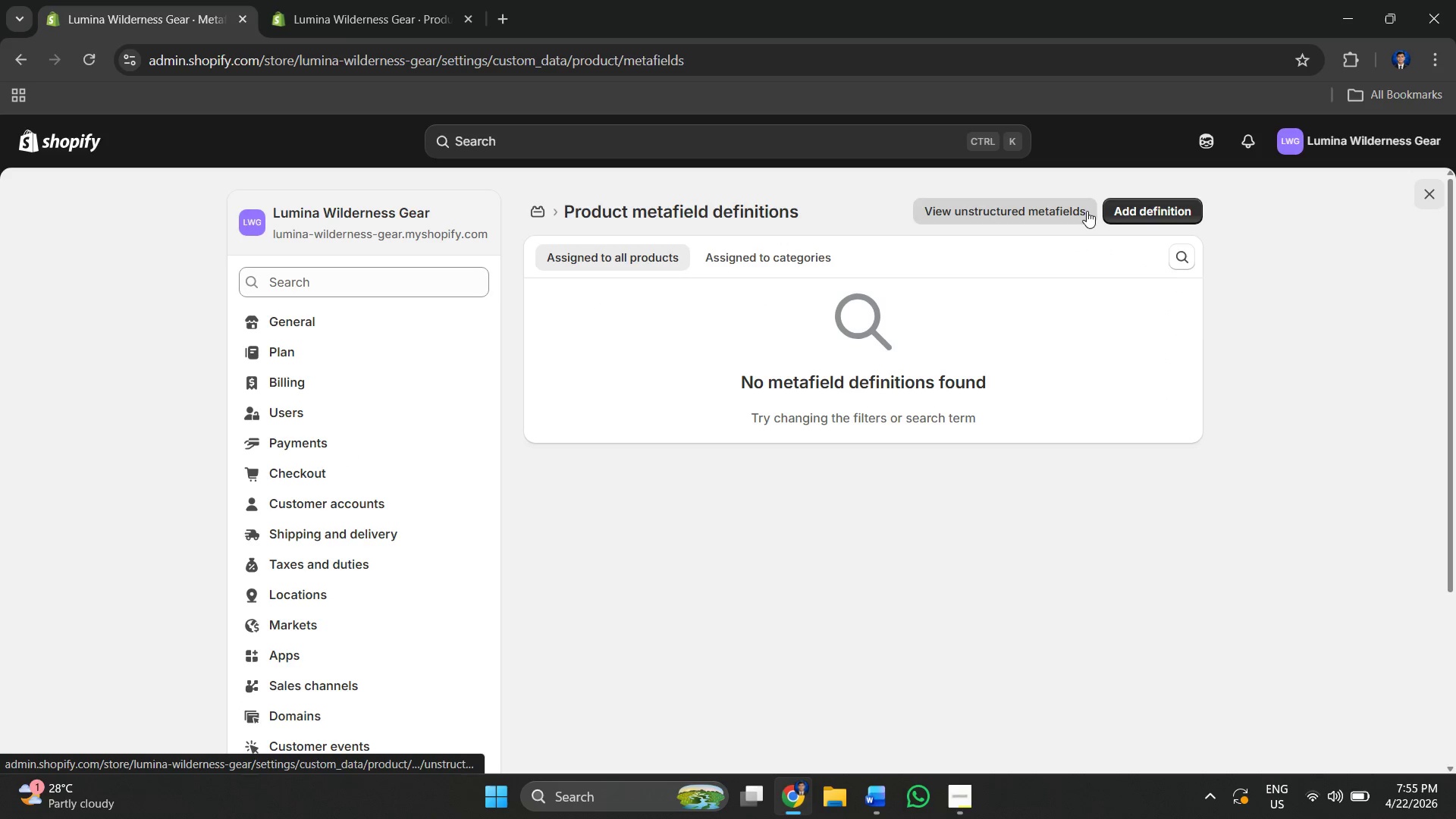 
mouse_move([792, 261])